 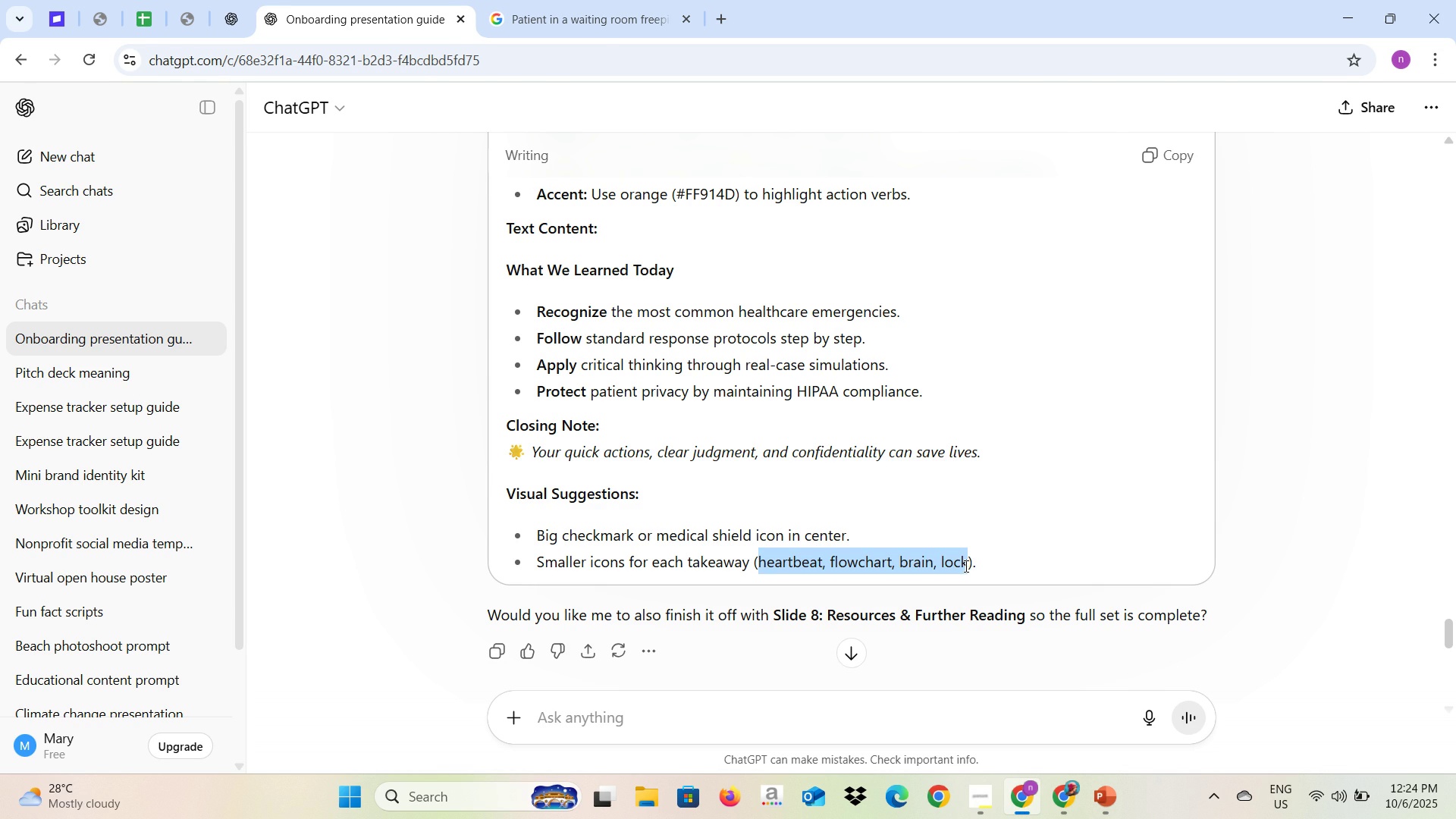 
key(Alt+AltLeft)
 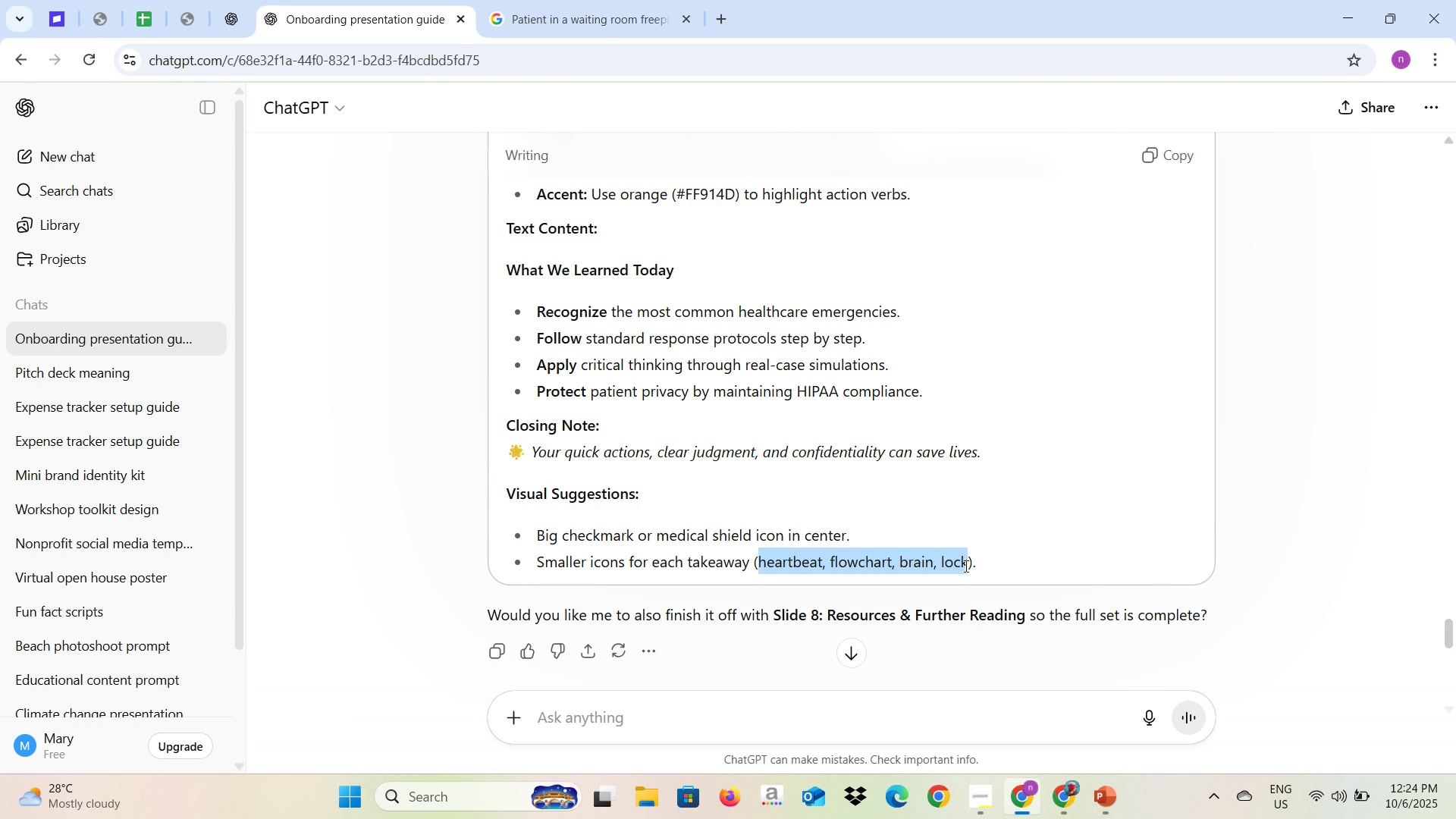 
key(Alt+Tab)
 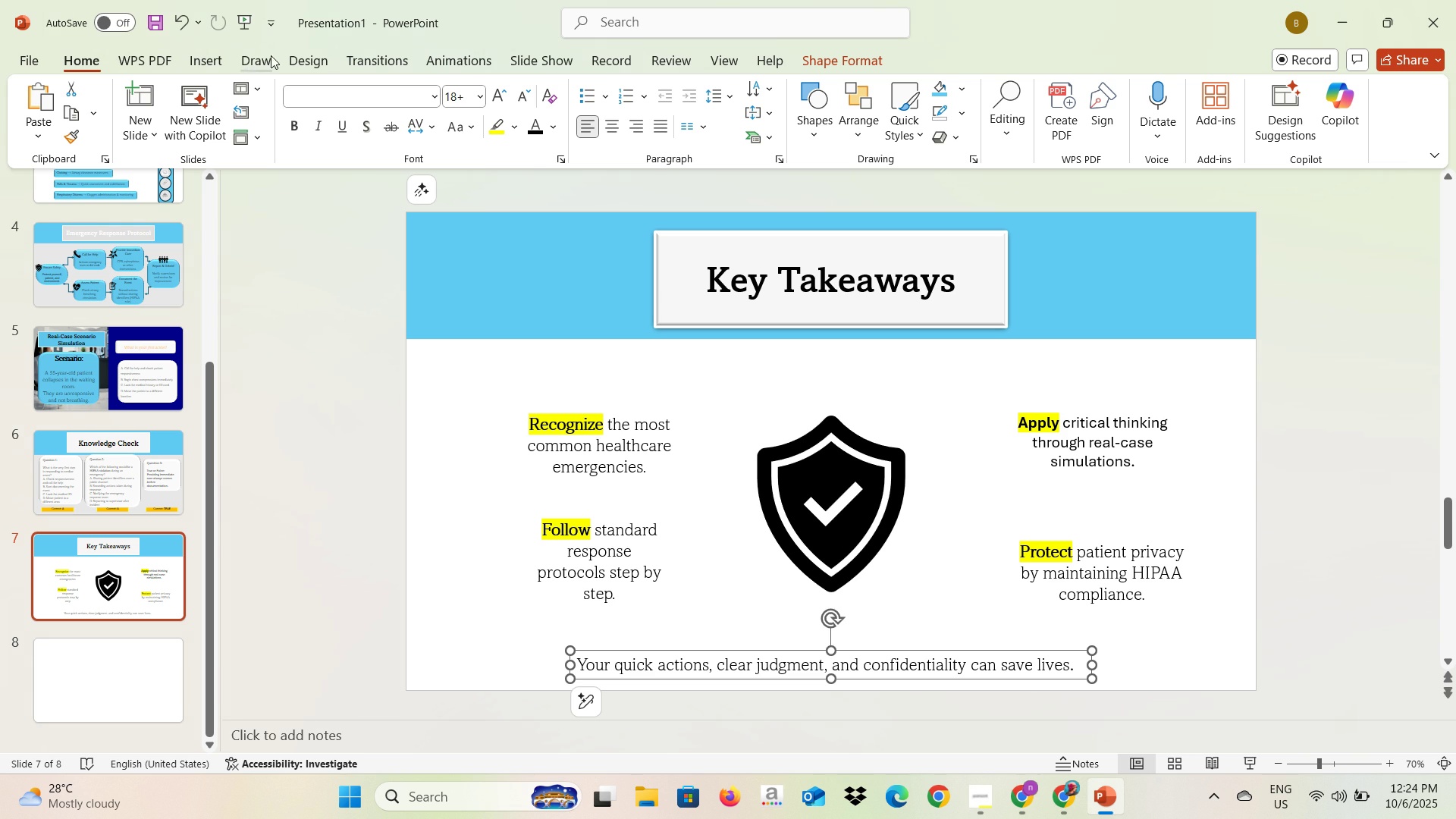 
left_click([215, 56])
 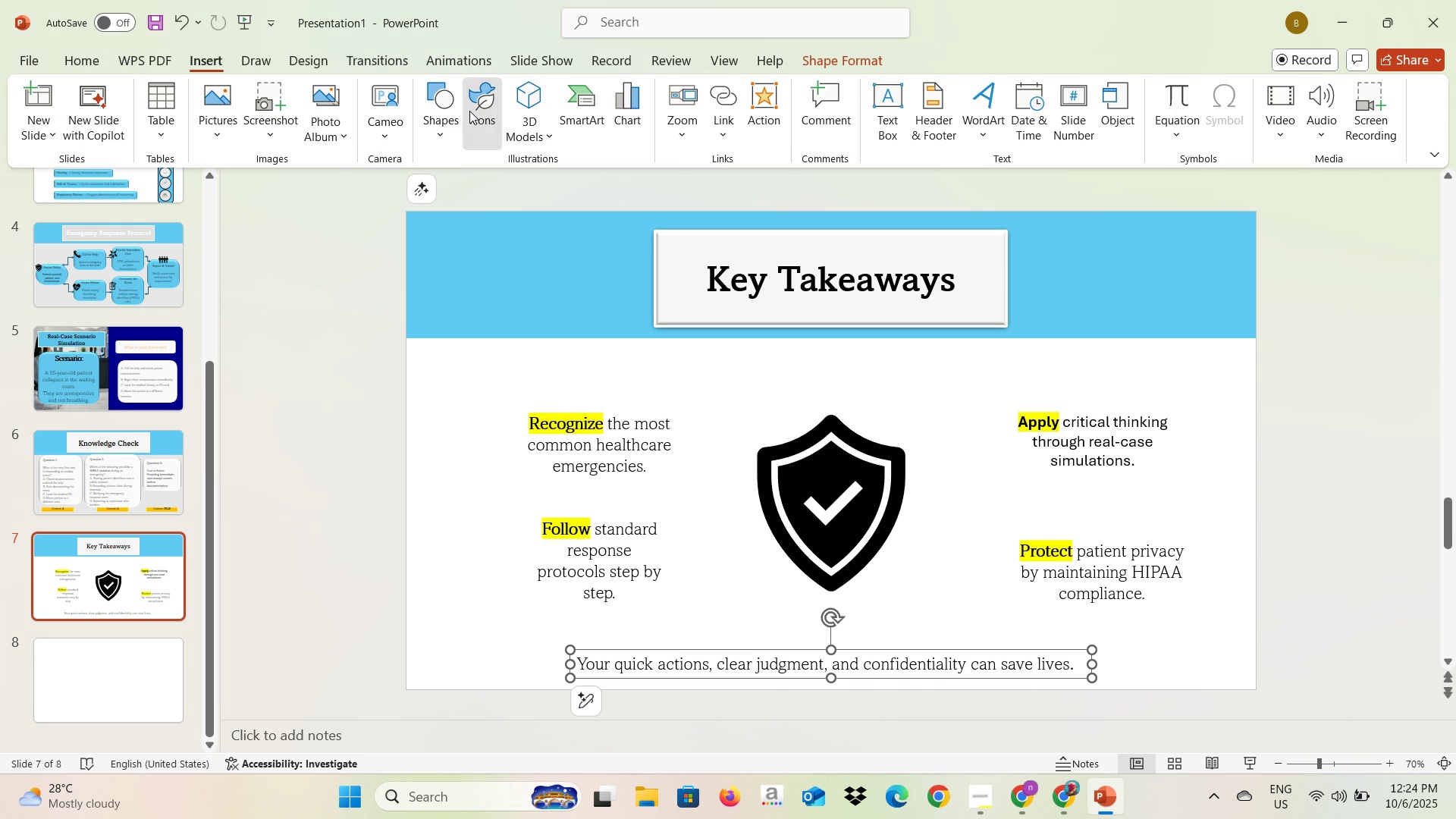 
left_click([469, 111])
 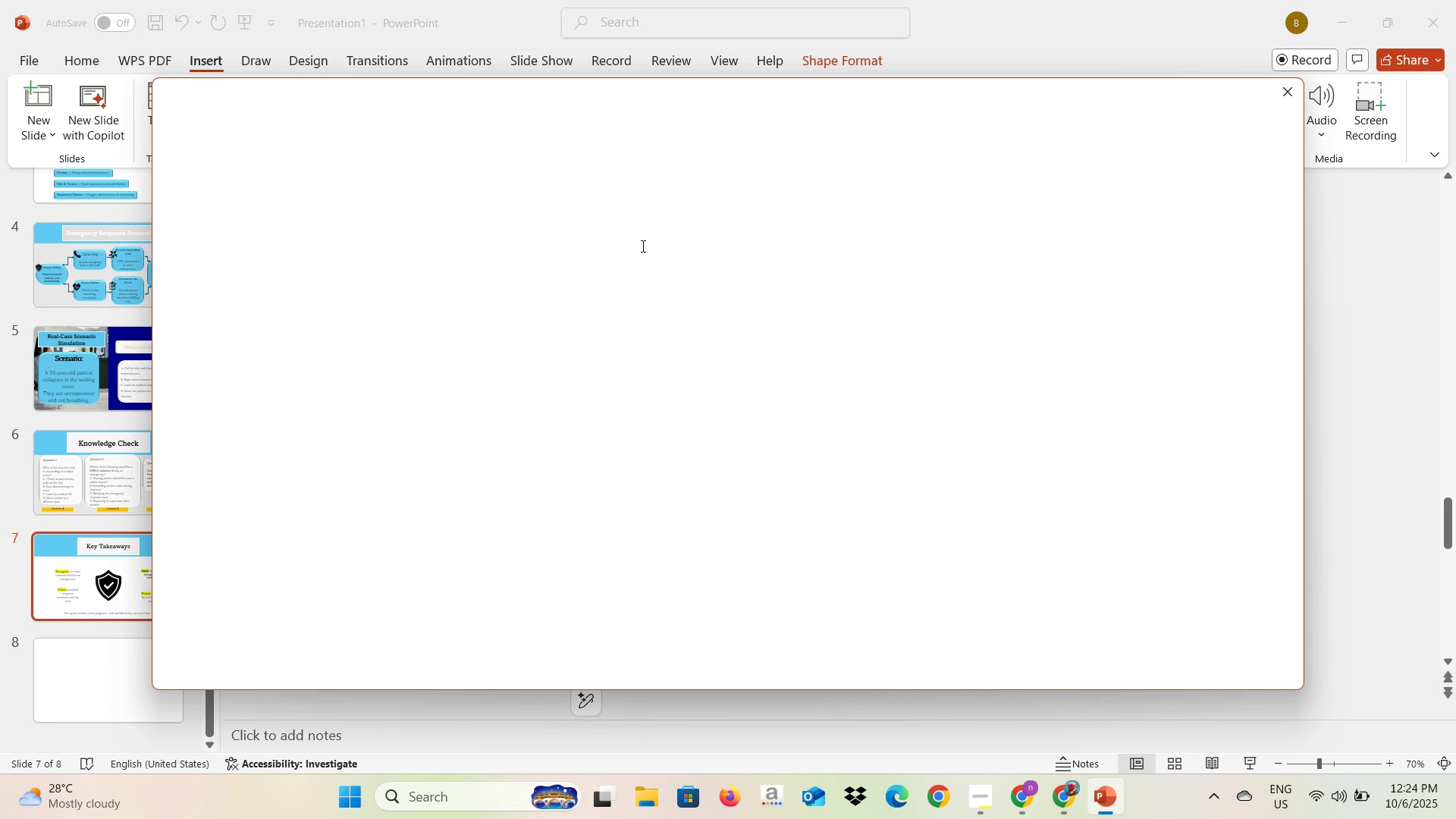 
wait(7.79)
 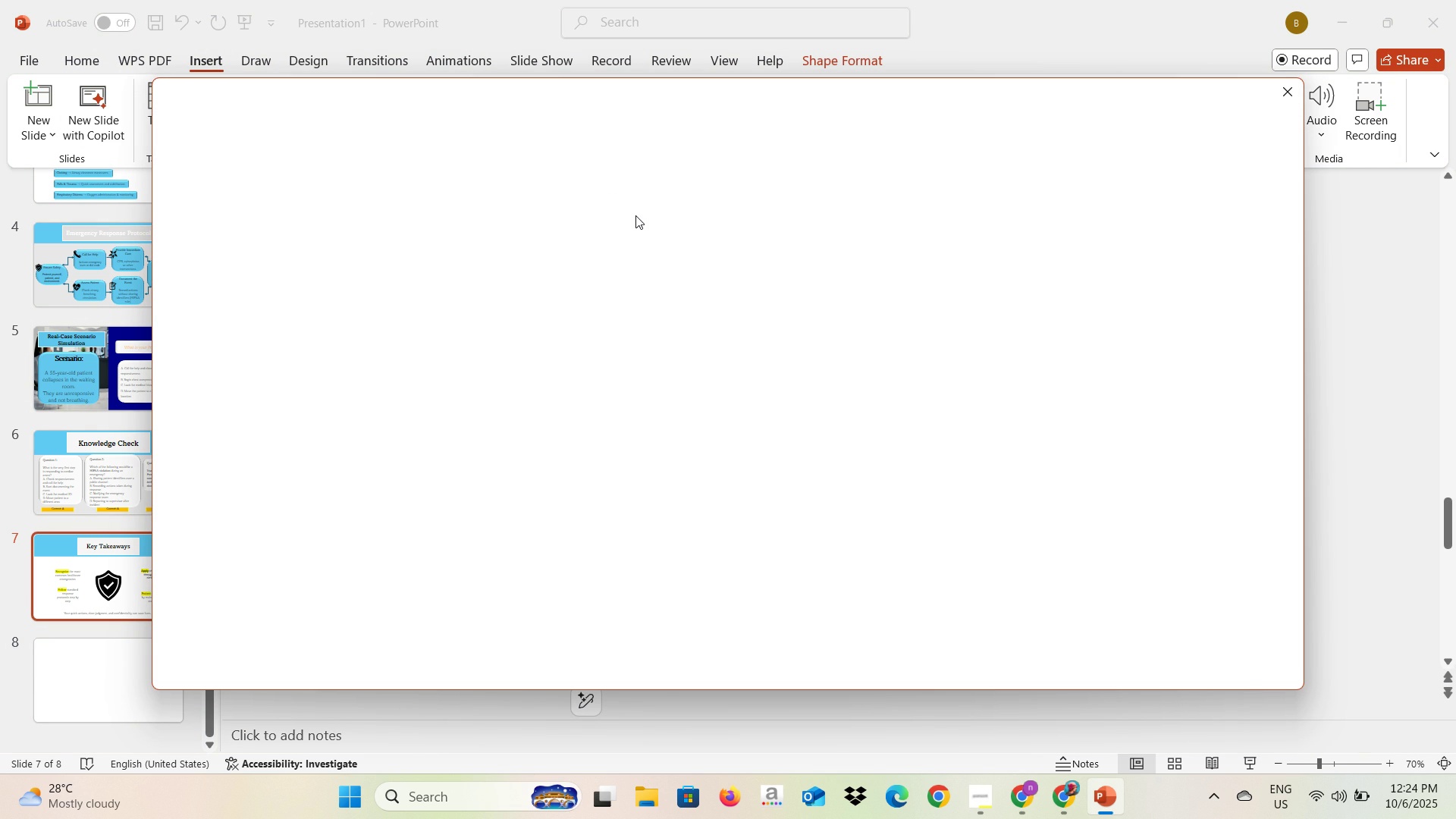 
left_click([642, 246])